 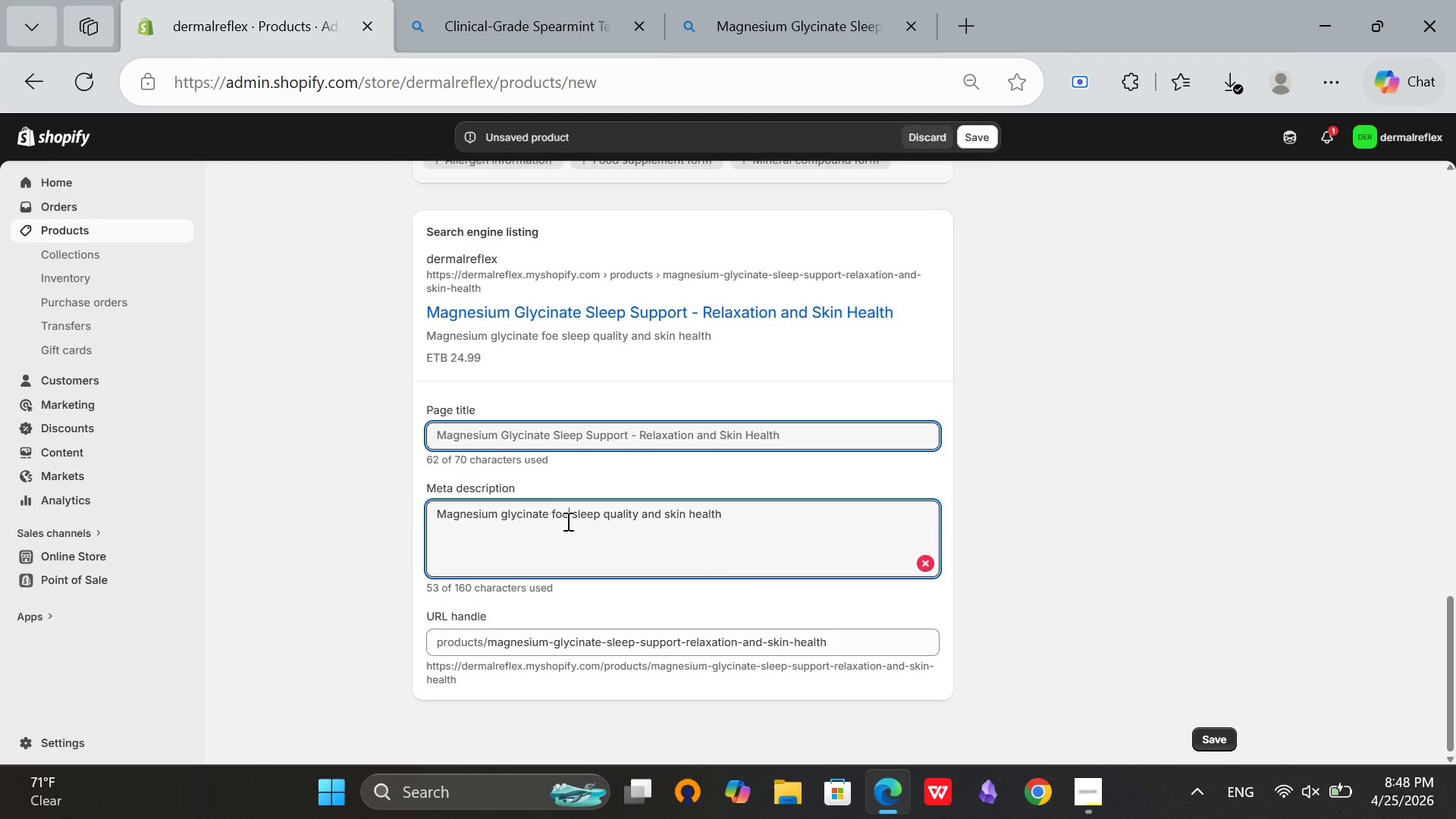 
key(Backspace)
 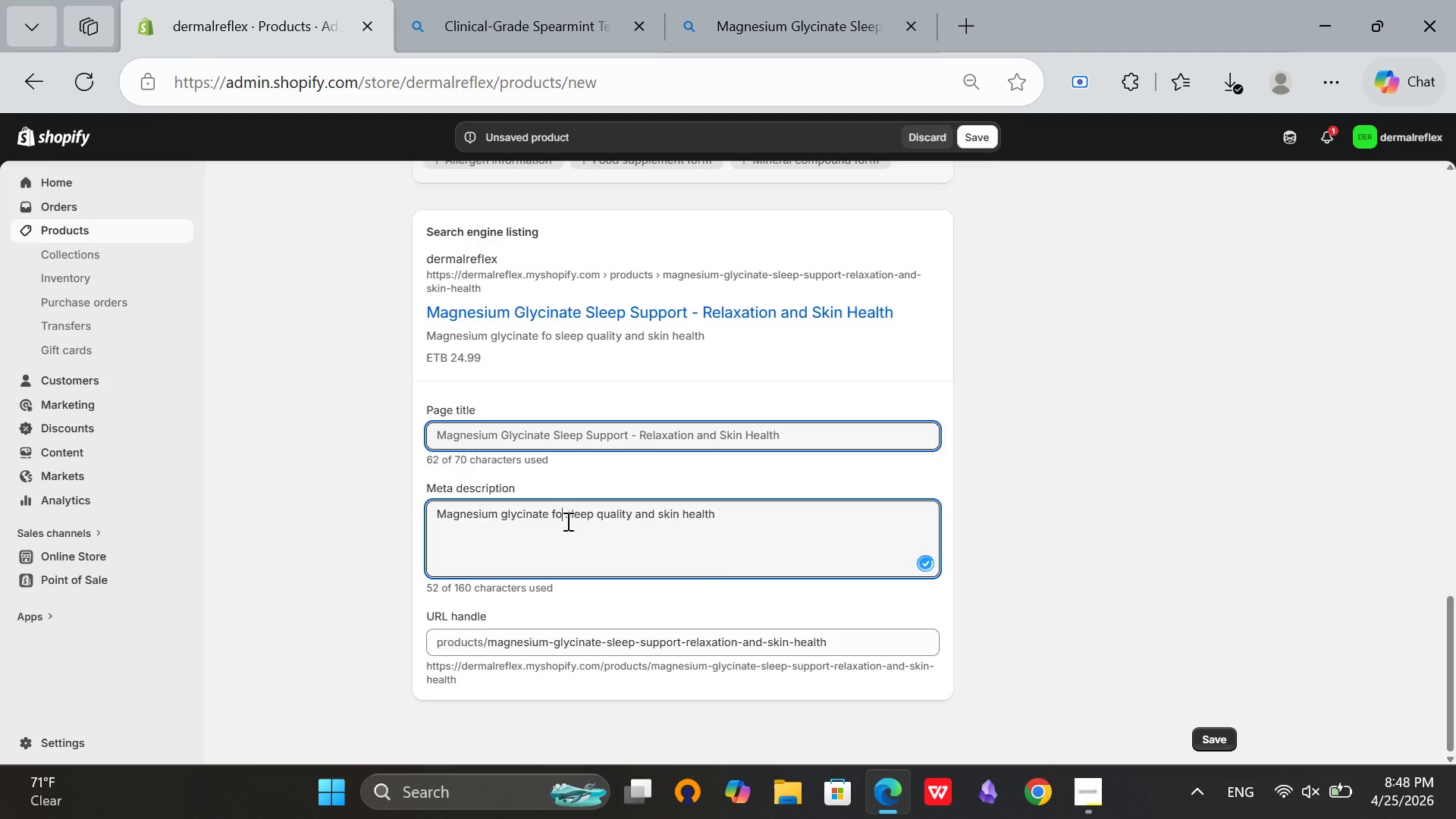 
key(R)
 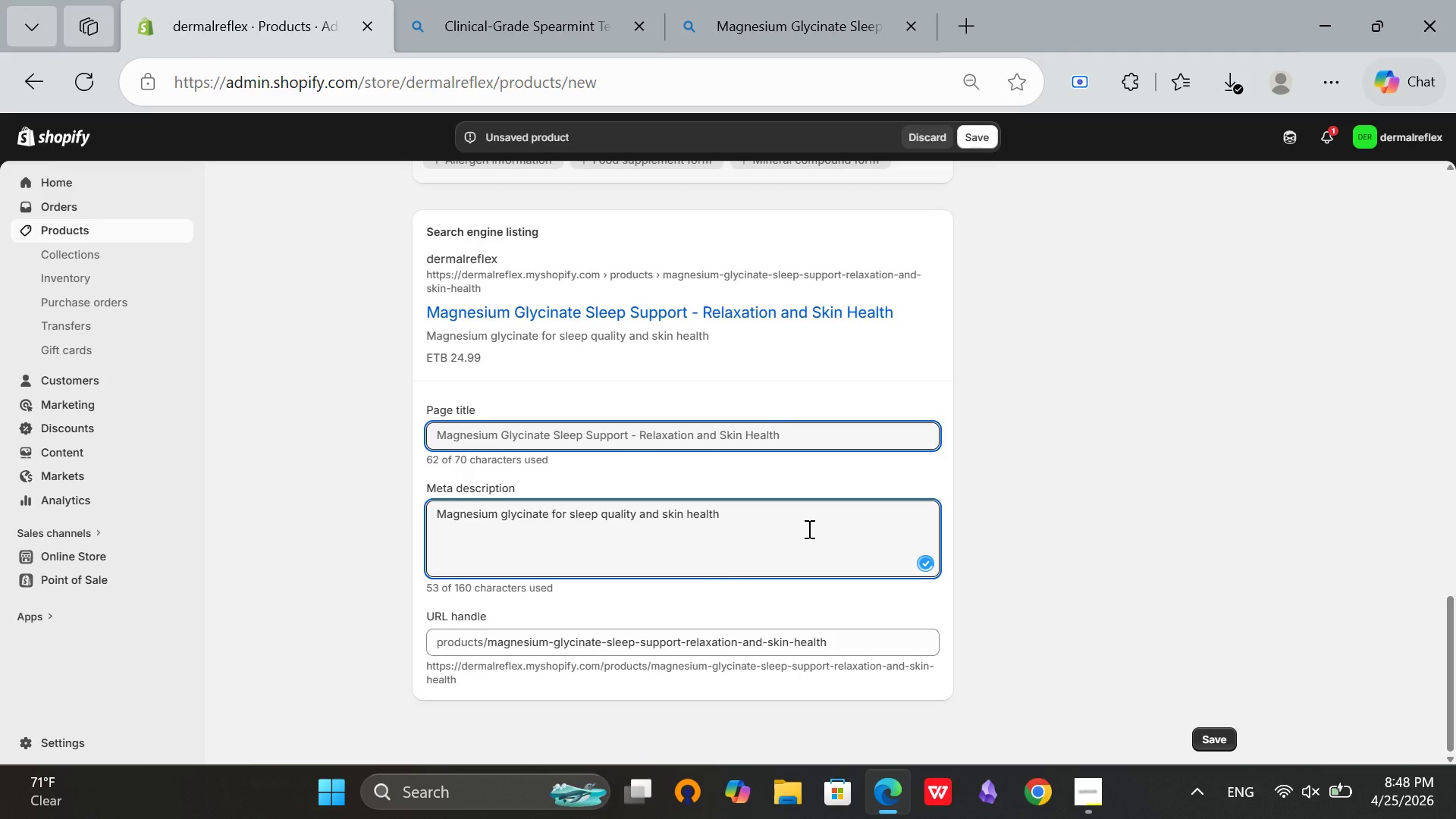 
left_click([808, 529])
 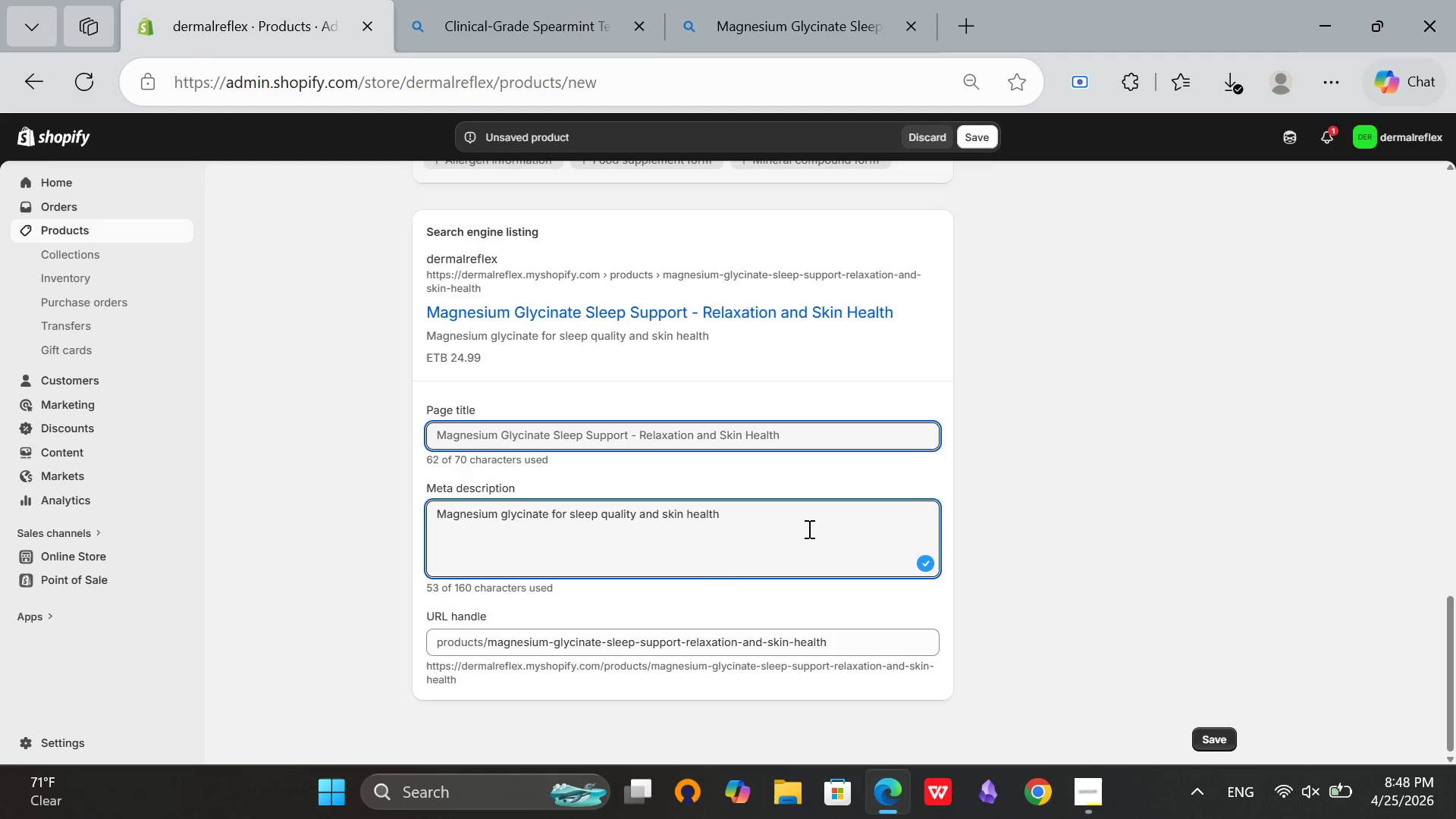 
type(. Gentle, highly absorb)
 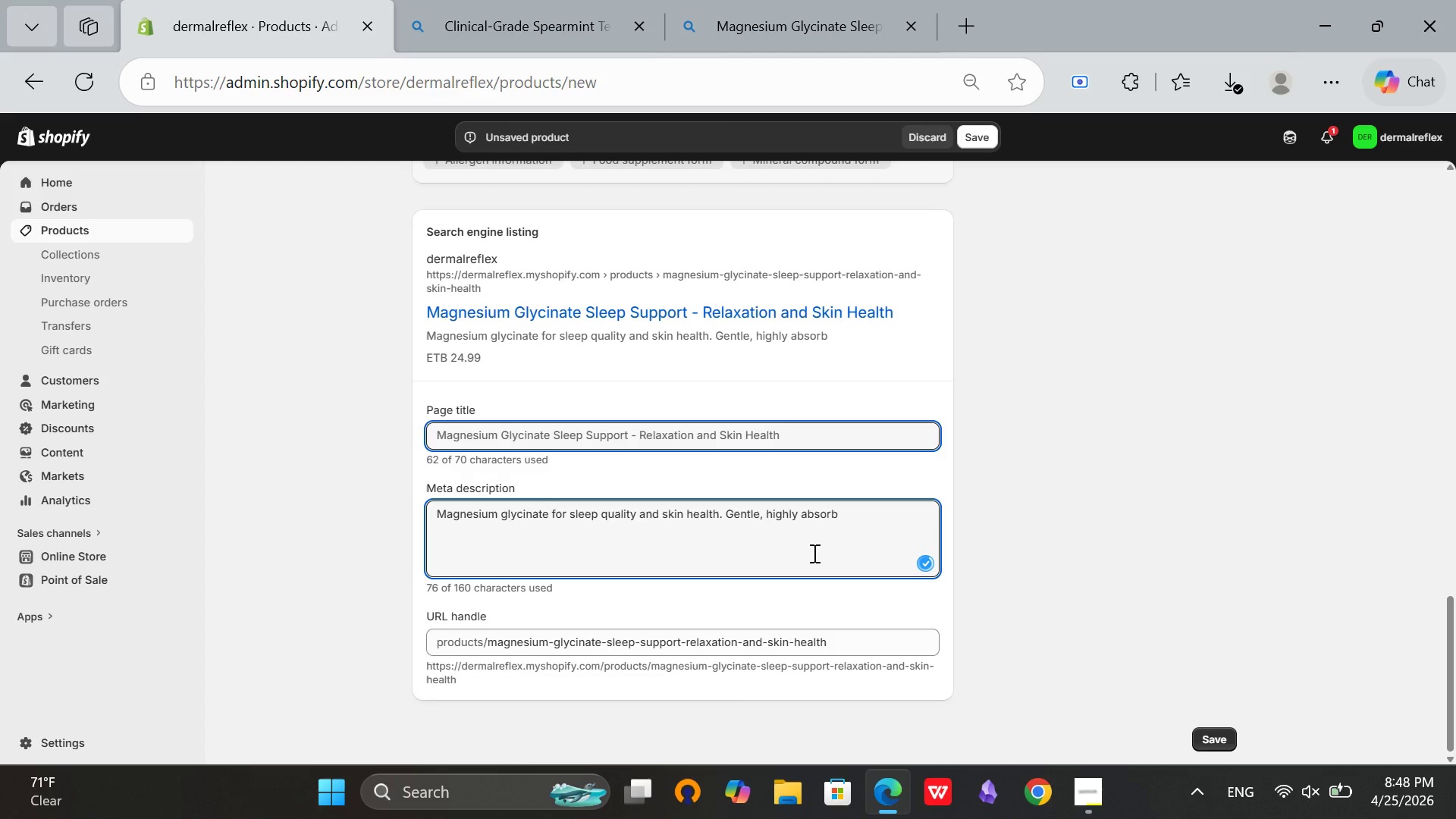 
type(able from)
key(Backspace)
key(Backspace)
key(Backspace)
type(orm reduces cortisol and supports GABA. 120 vegan capsules. )
 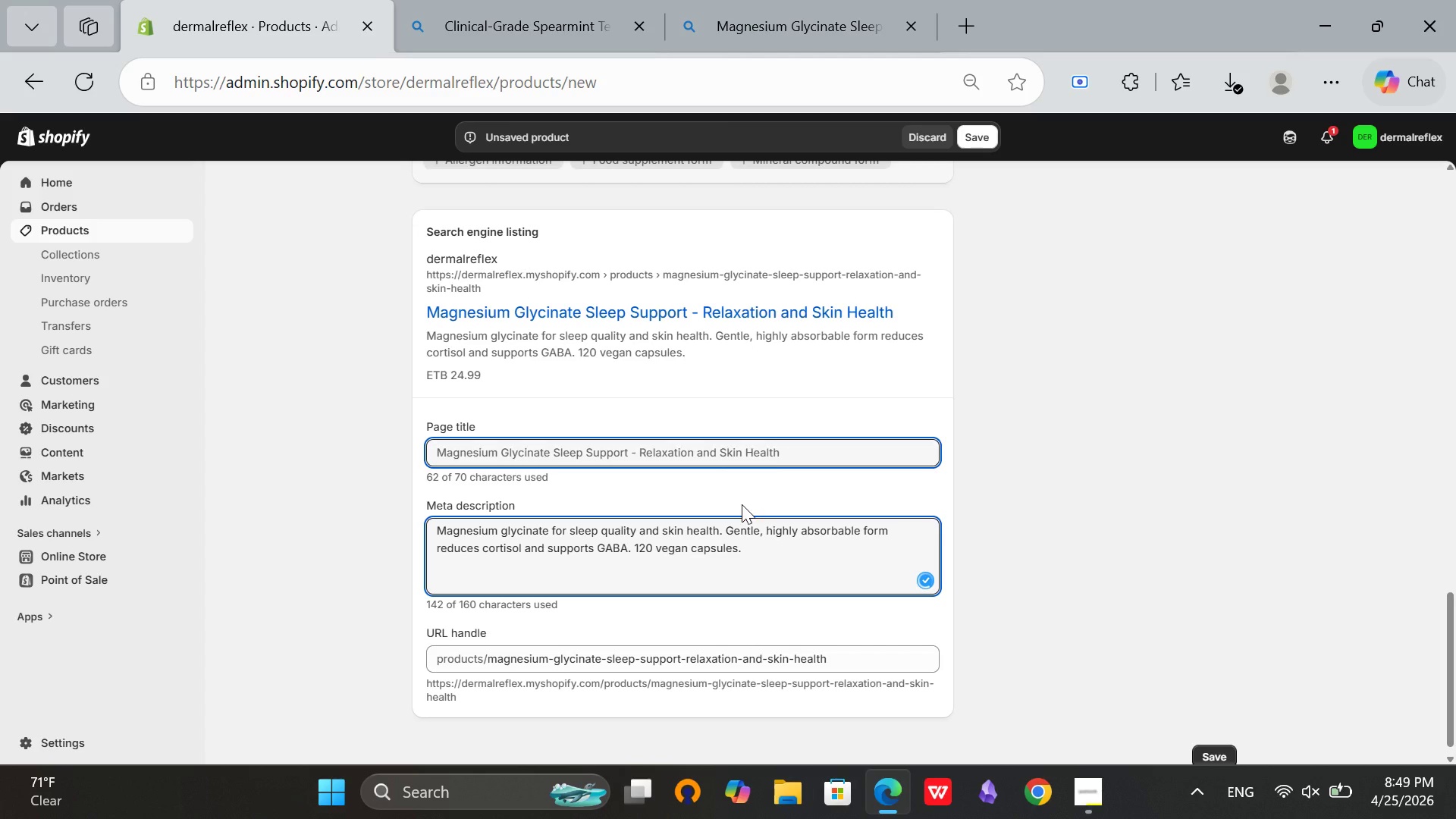 
scroll: coordinate [776, 516], scroll_direction: up, amount: 9.0
 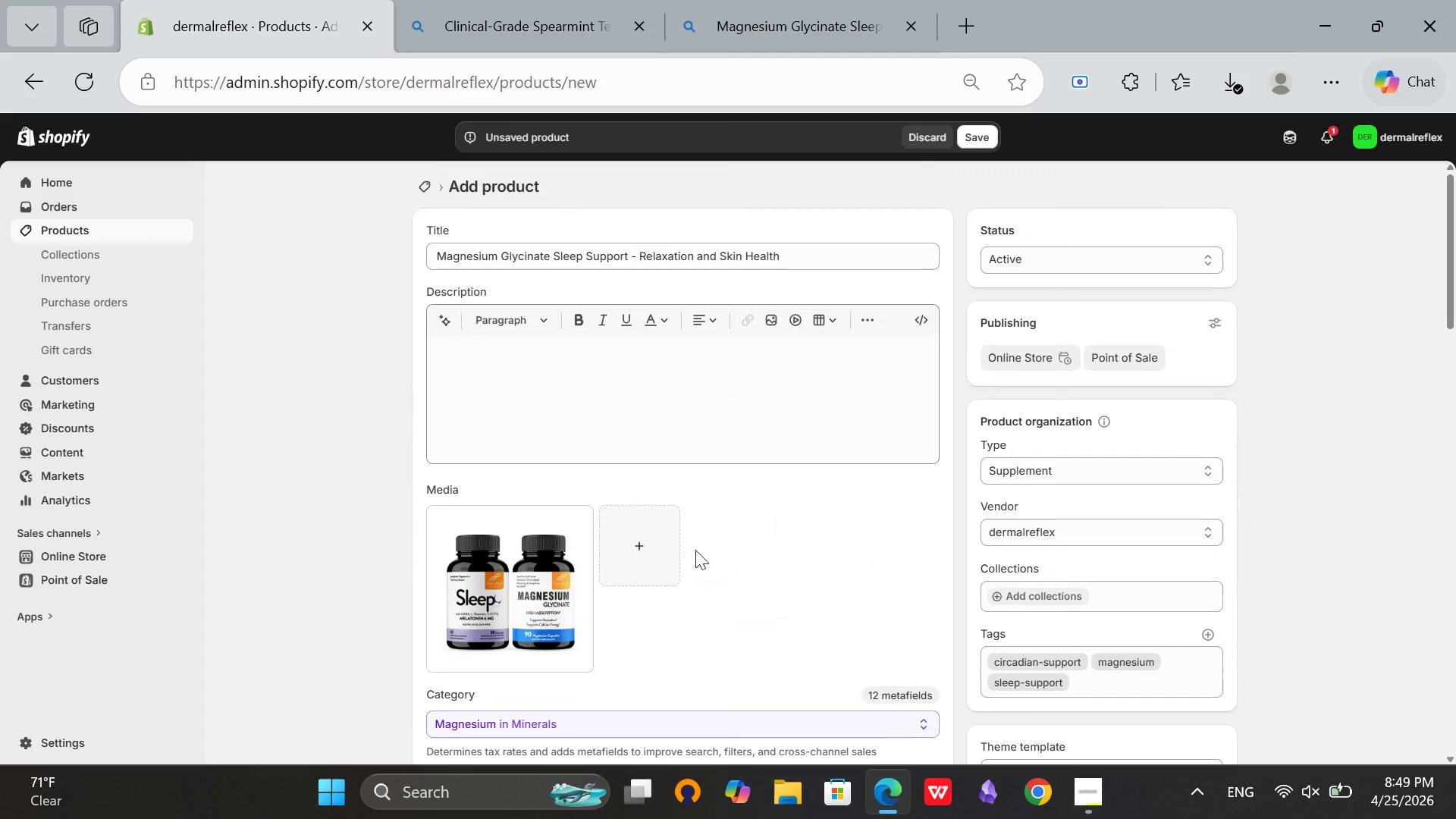 
left_click([556, 589])
 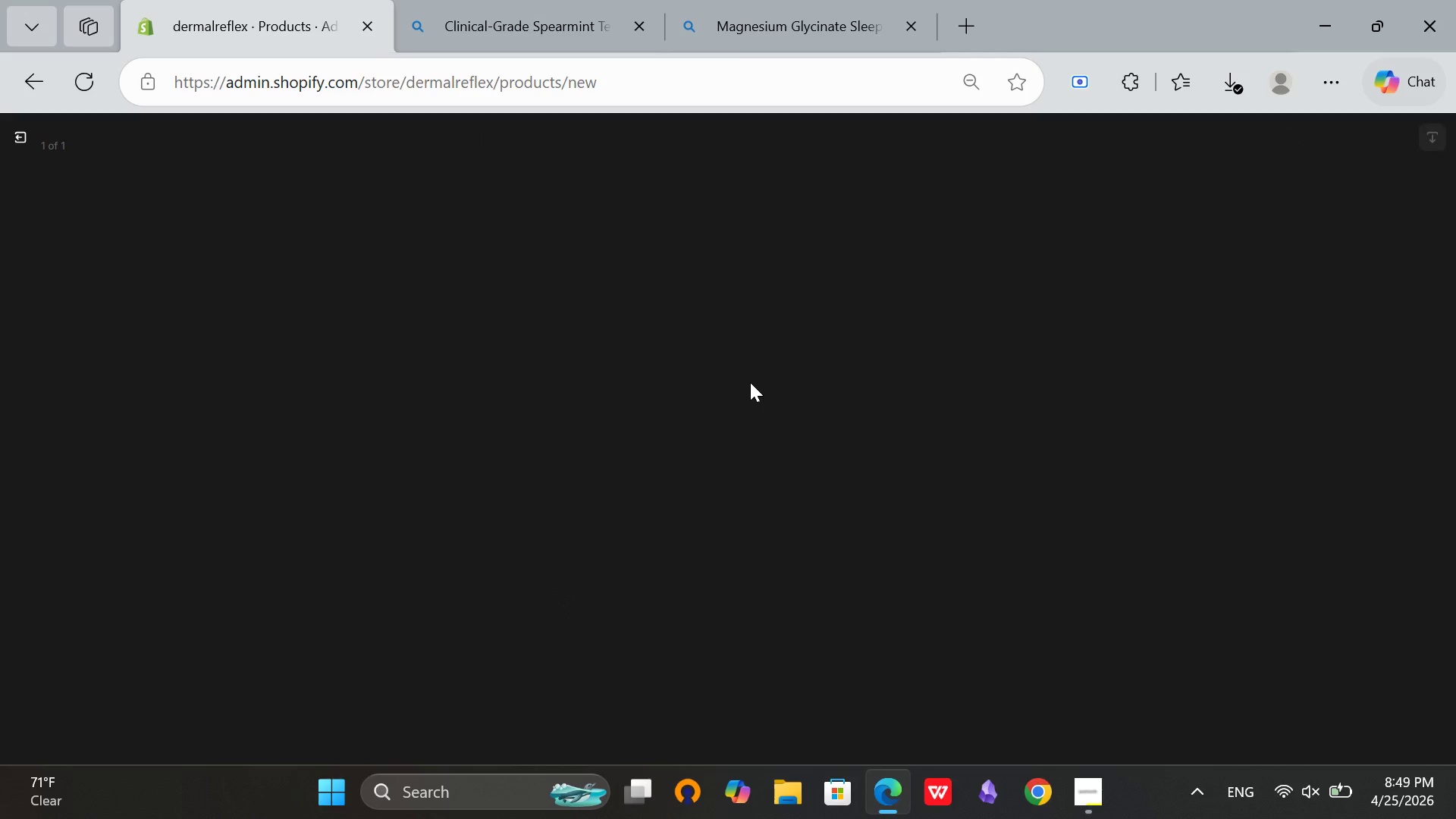 
wait(7.89)
 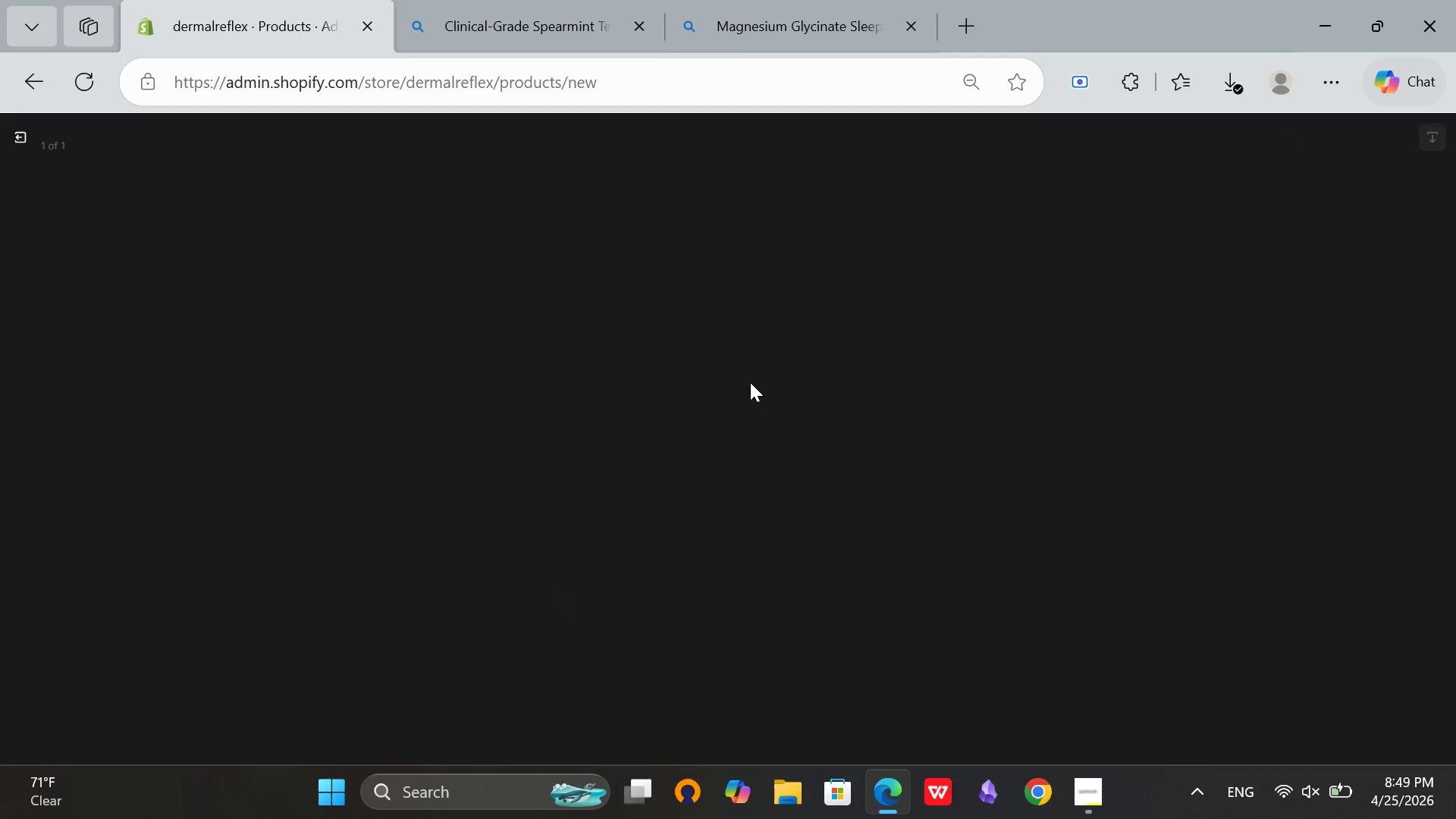 
left_click([27, 143])
 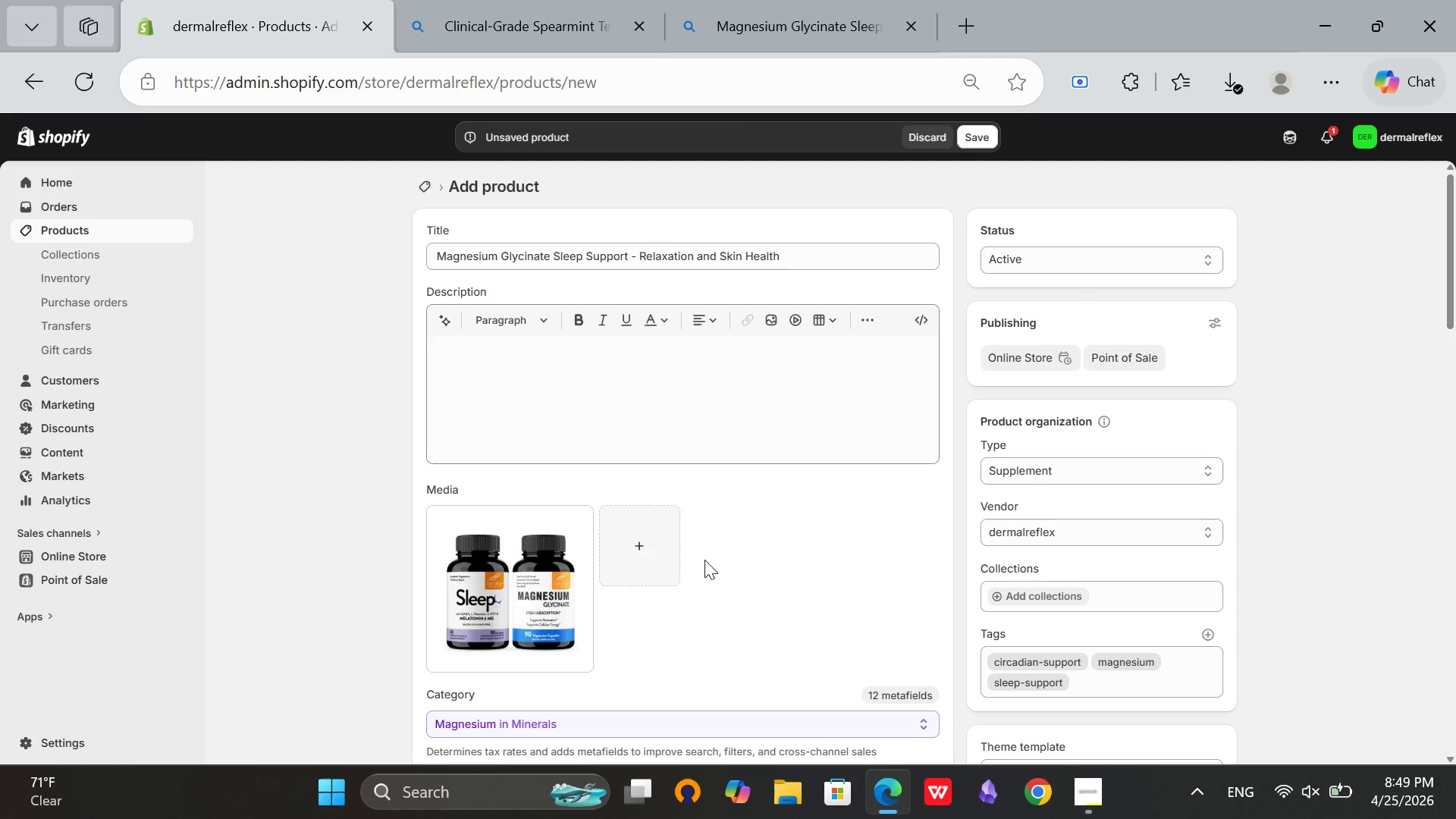 
left_click([529, 558])
 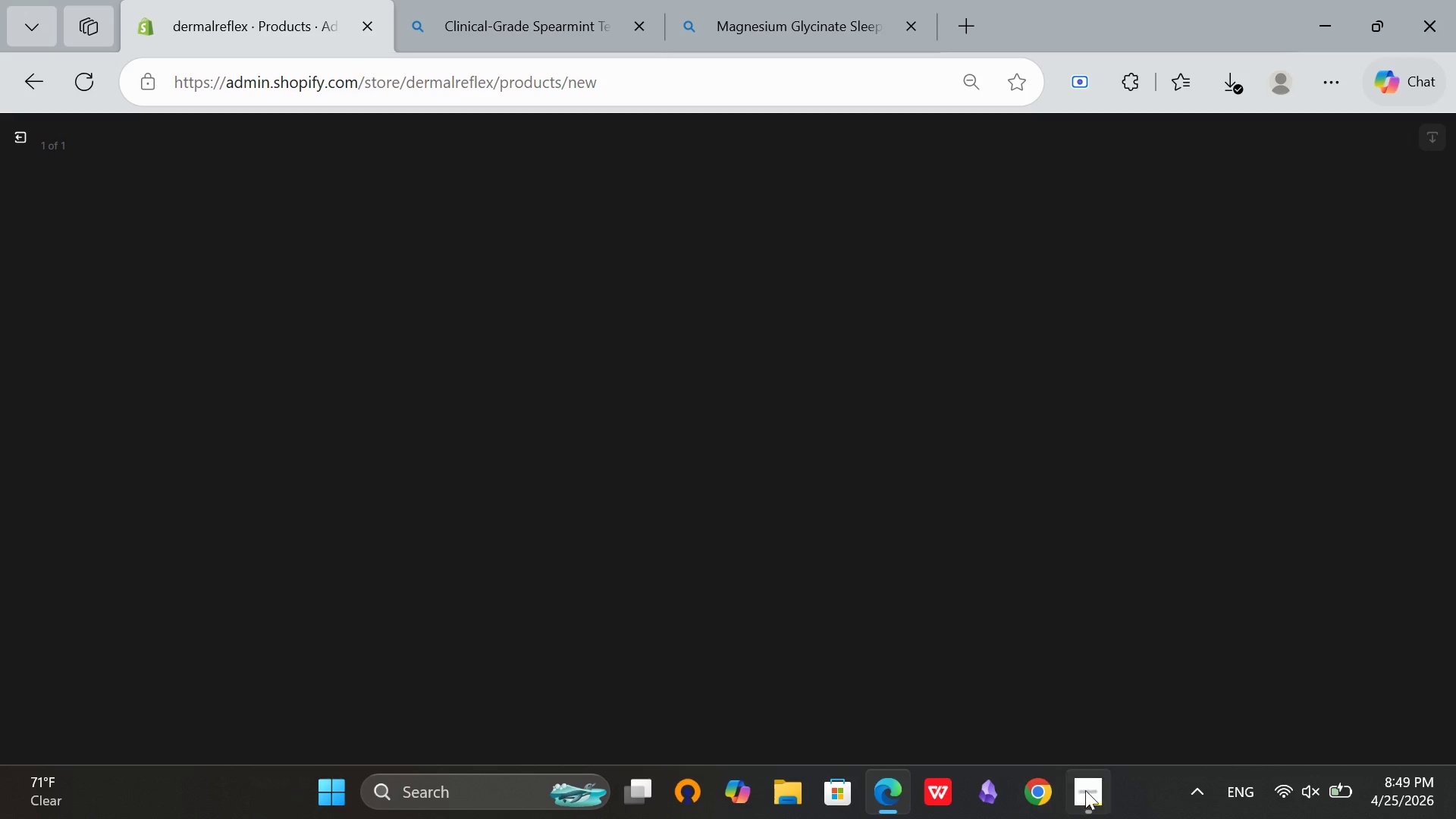 
left_click([1081, 790])